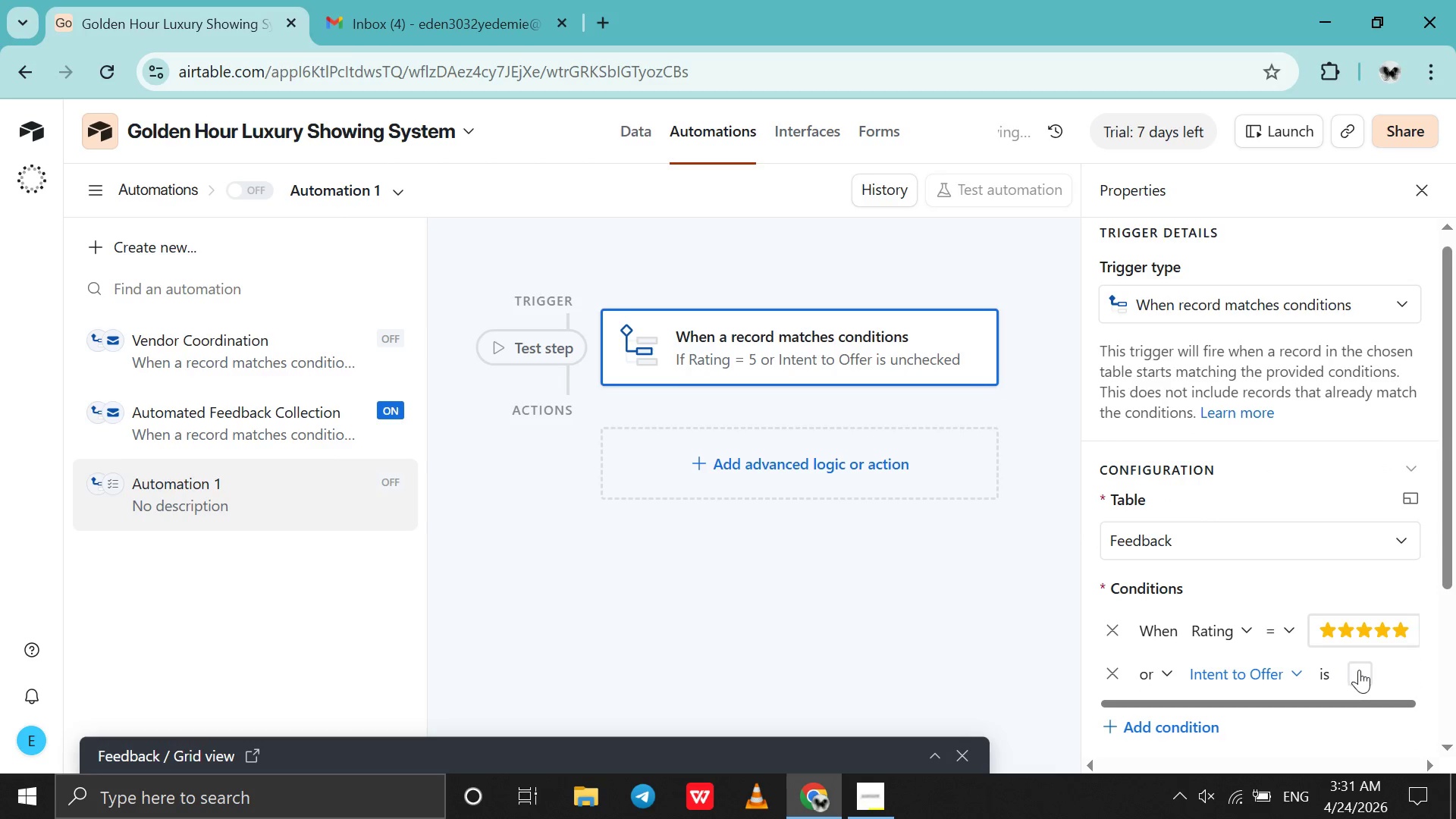 
left_click([1360, 670])
 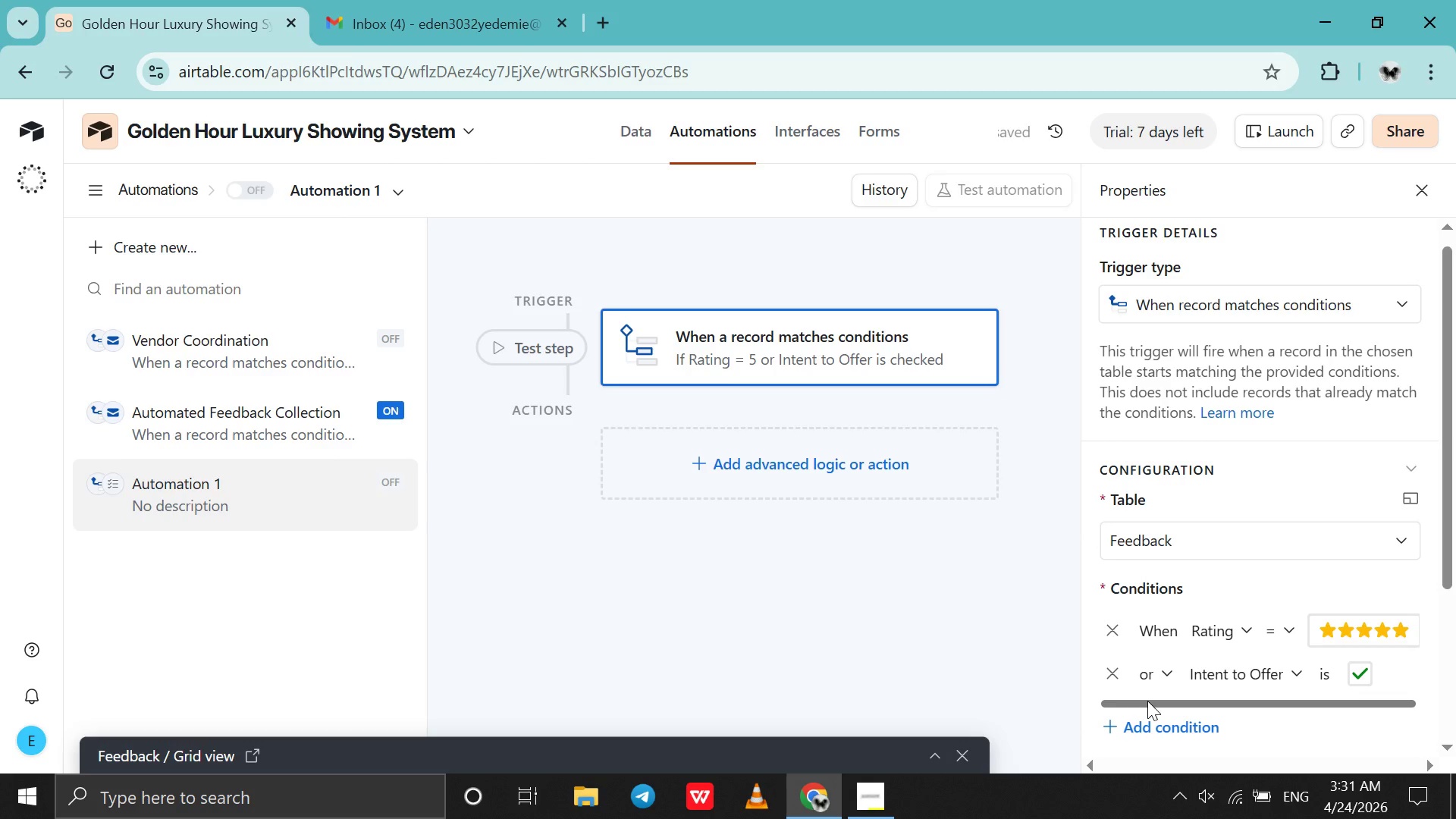 
left_click([1153, 720])
 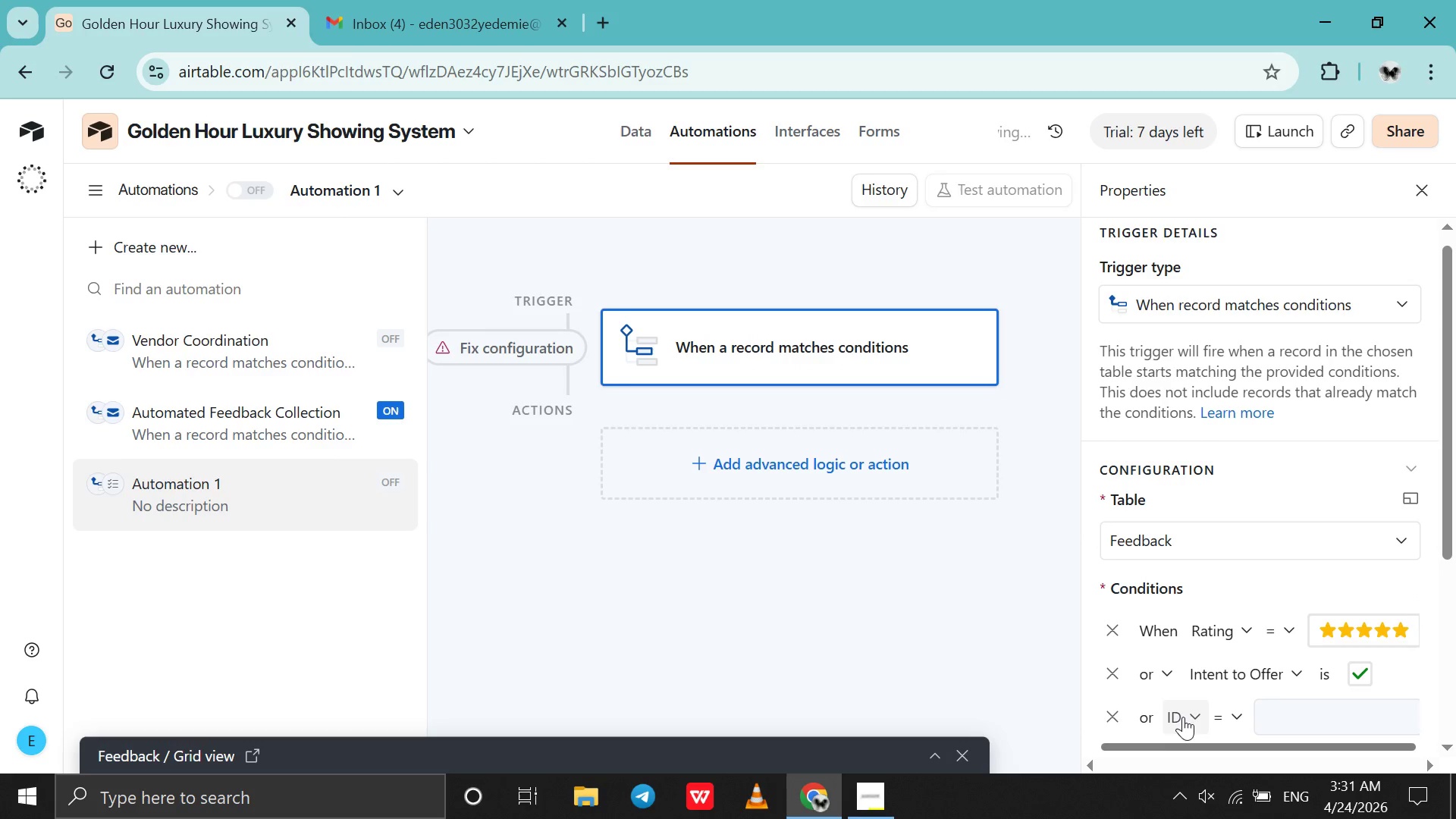 
left_click([1184, 717])
 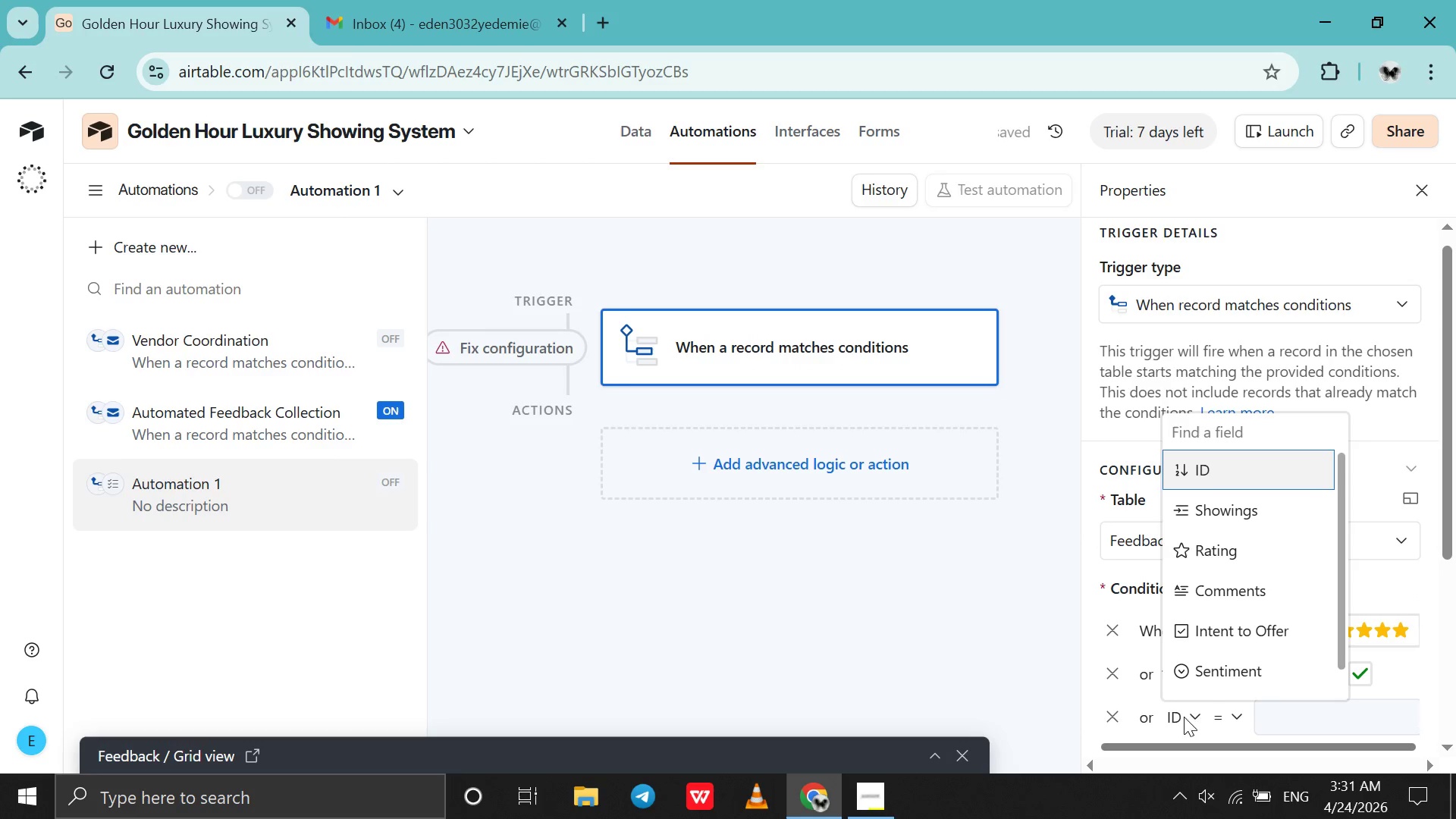 
scroll: coordinate [1194, 631], scroll_direction: down, amount: 3.0
 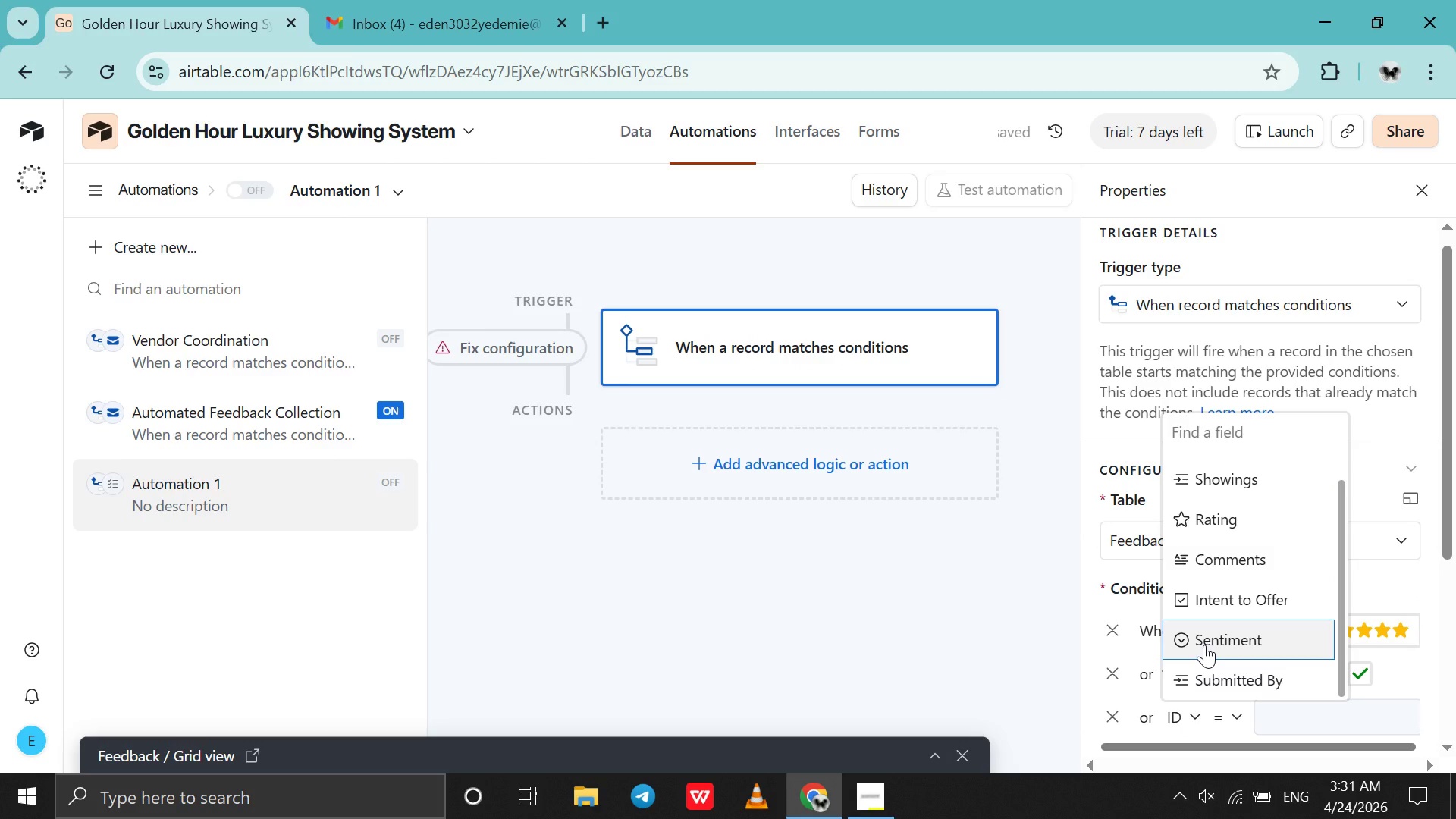 
left_click([1204, 645])
 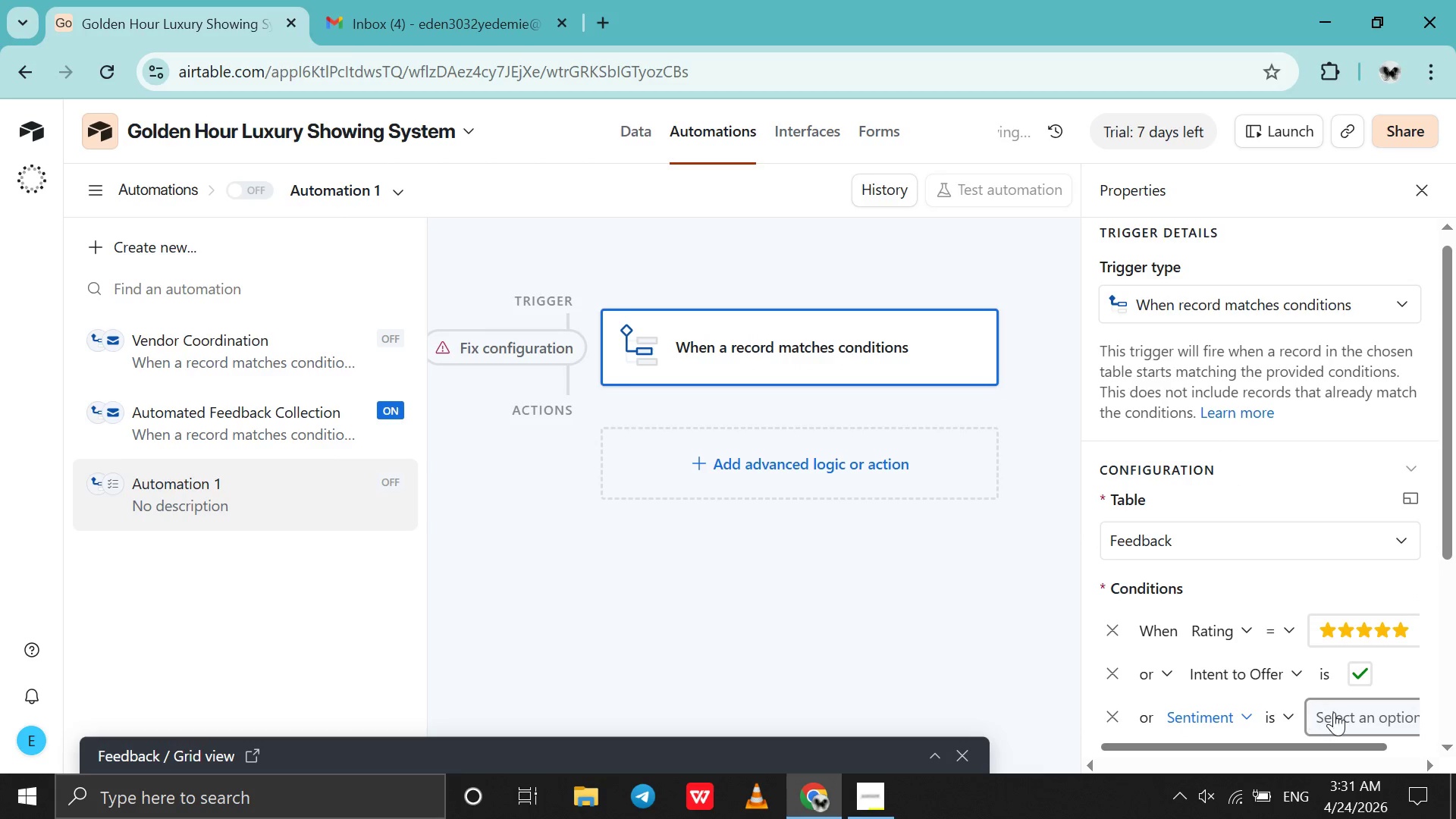 
left_click([1335, 712])
 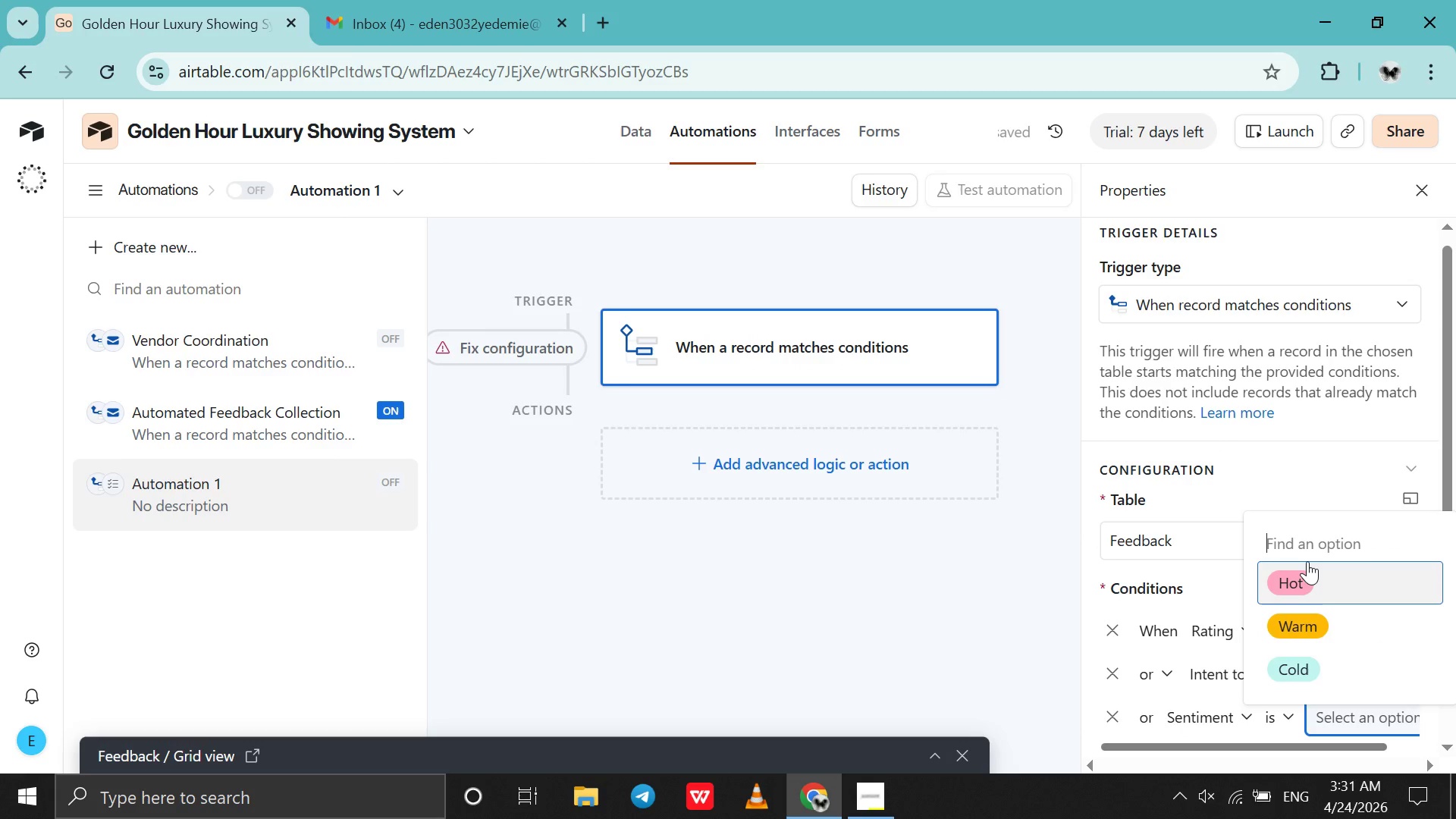 
left_click([1307, 561])
 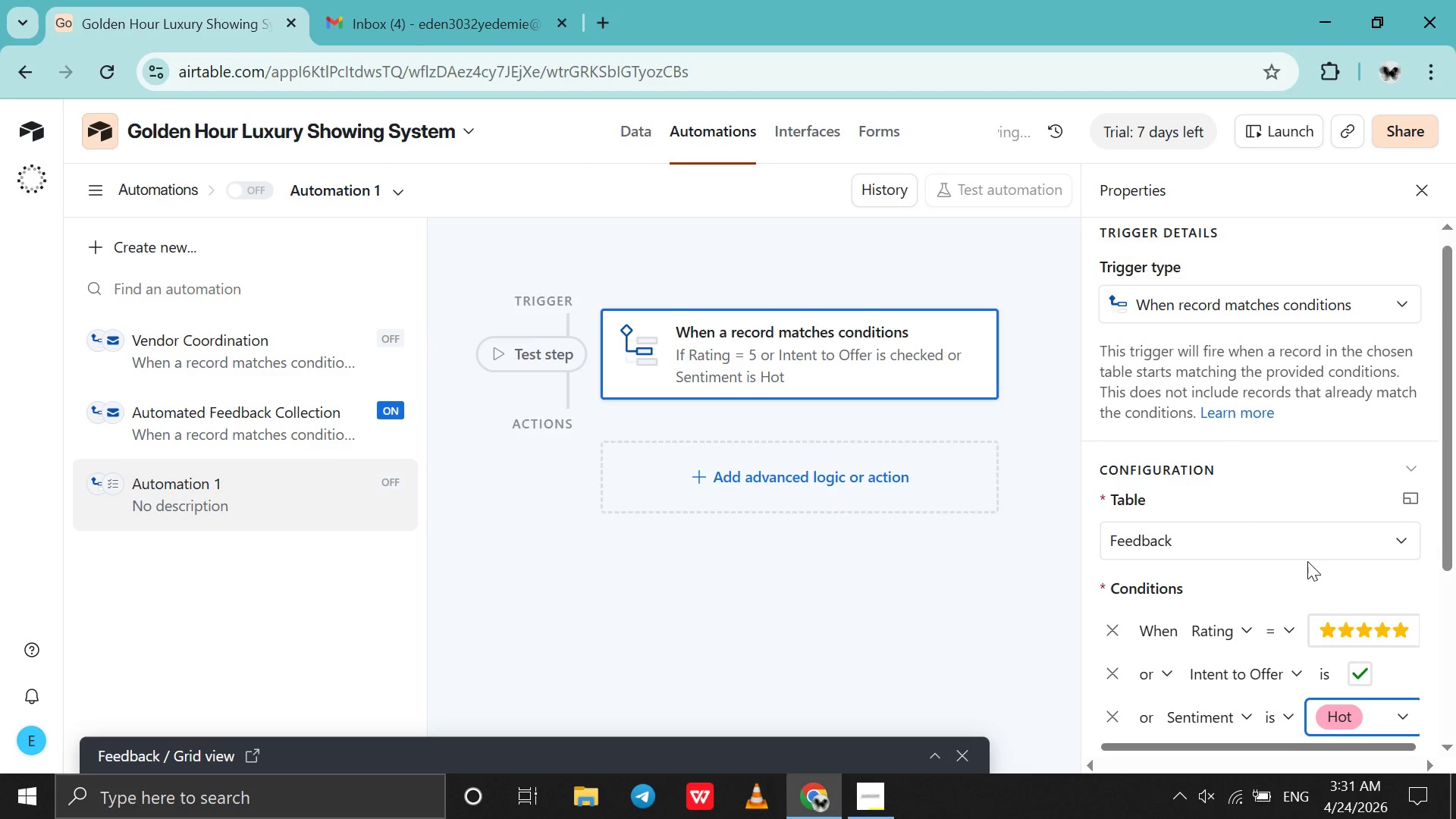 
scroll: coordinate [1307, 561], scroll_direction: down, amount: 6.0
 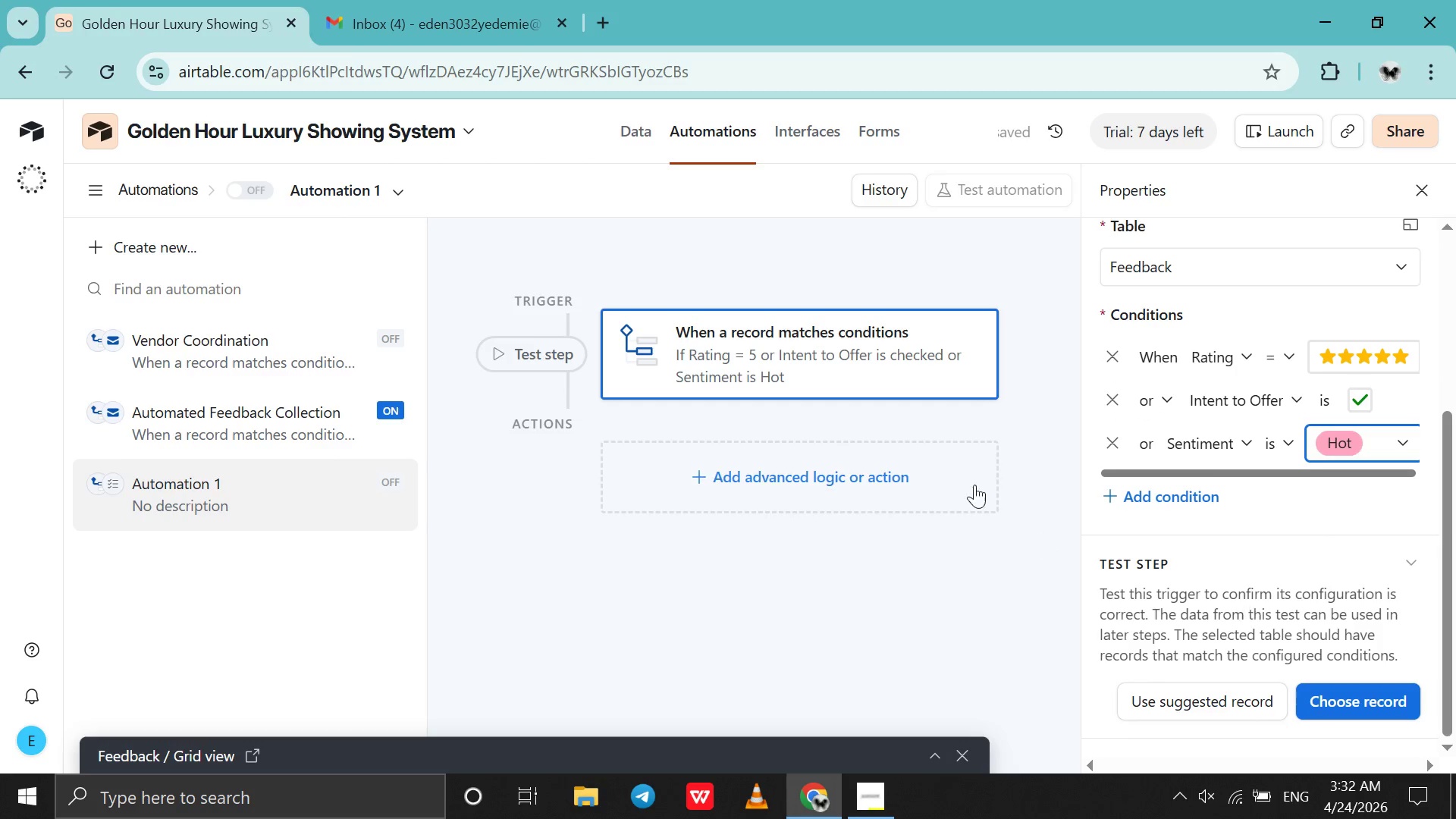 
left_click([959, 473])
 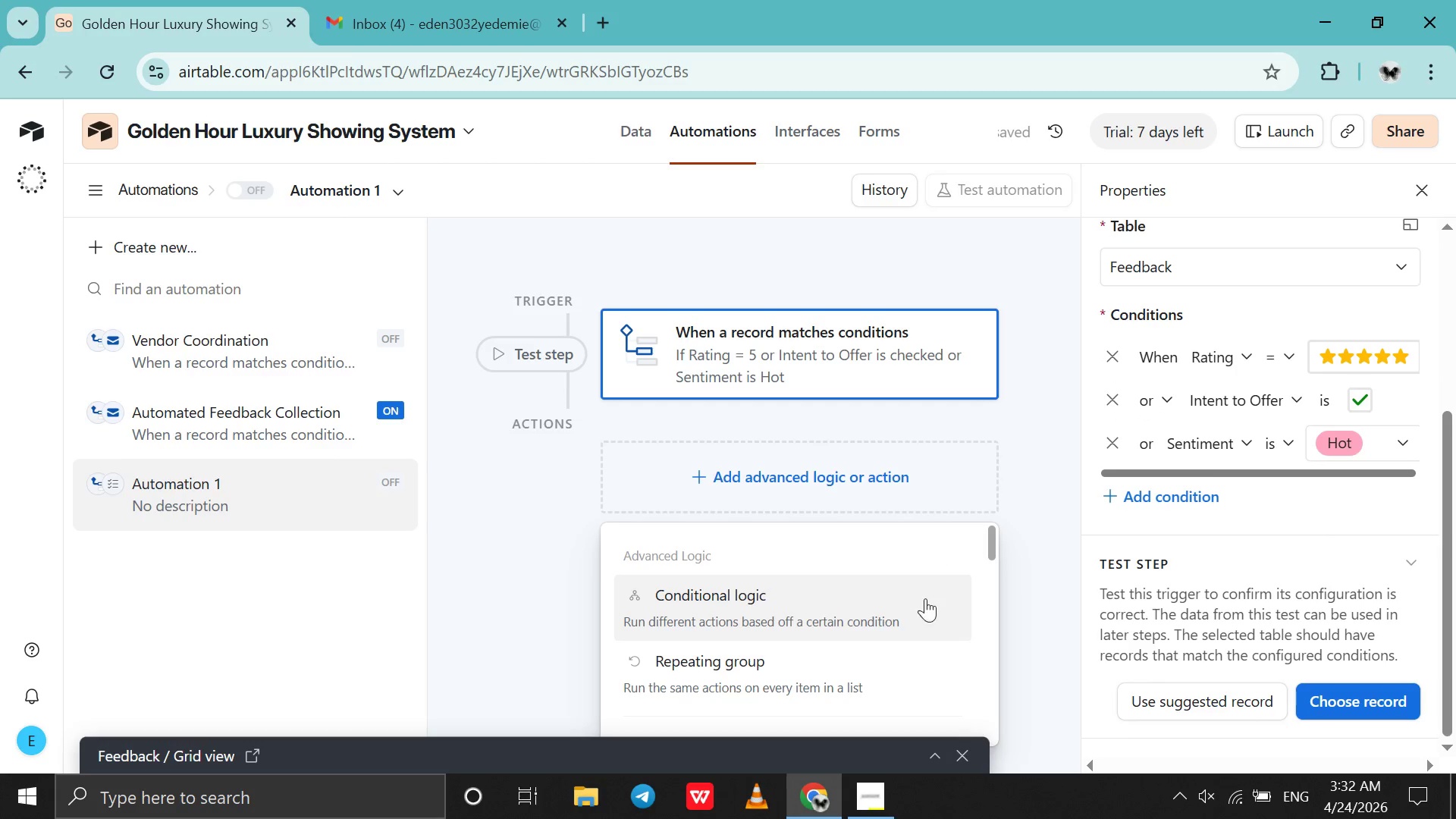 
scroll: coordinate [925, 628], scroll_direction: down, amount: 4.0
 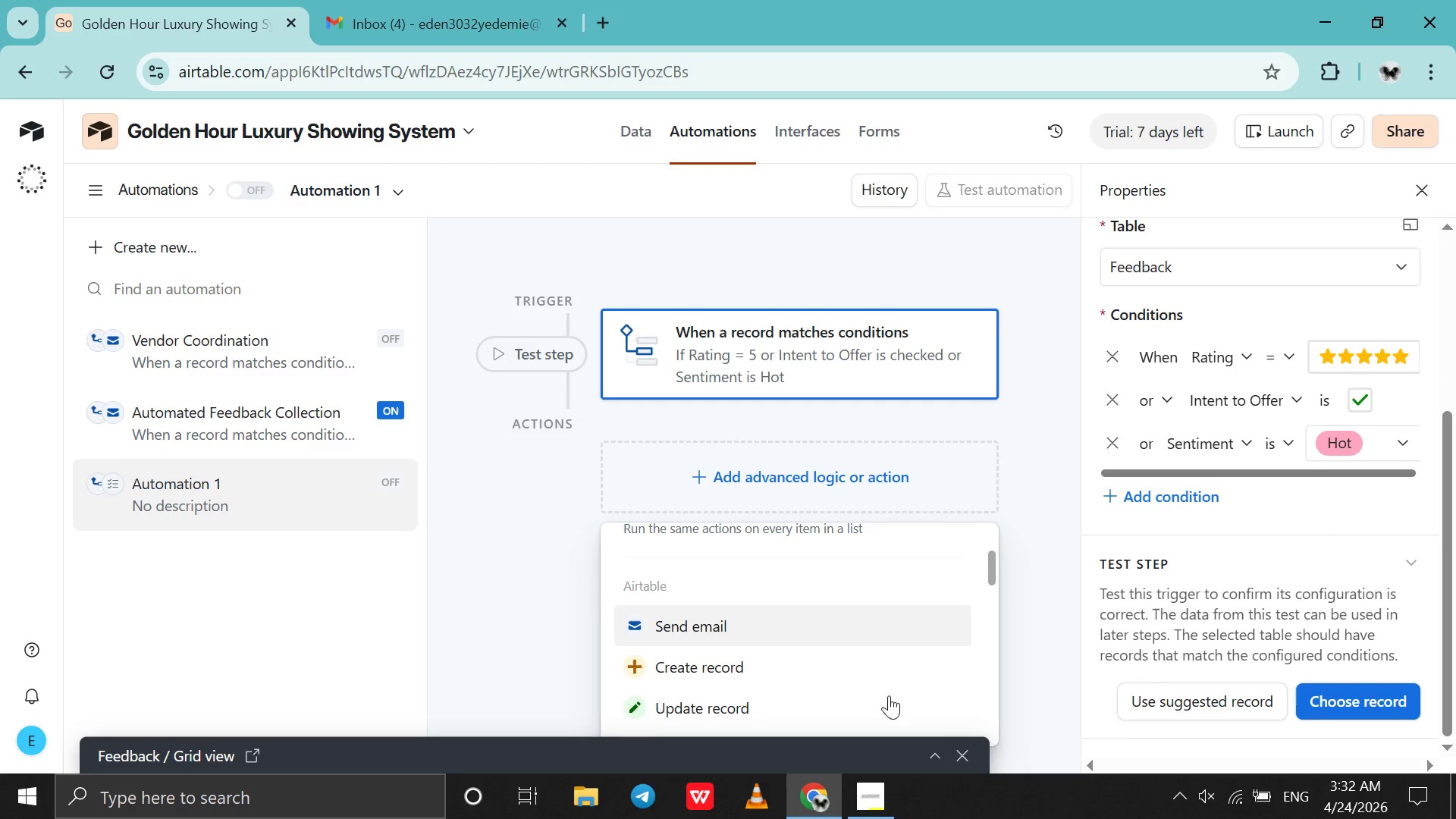 
left_click([866, 809])